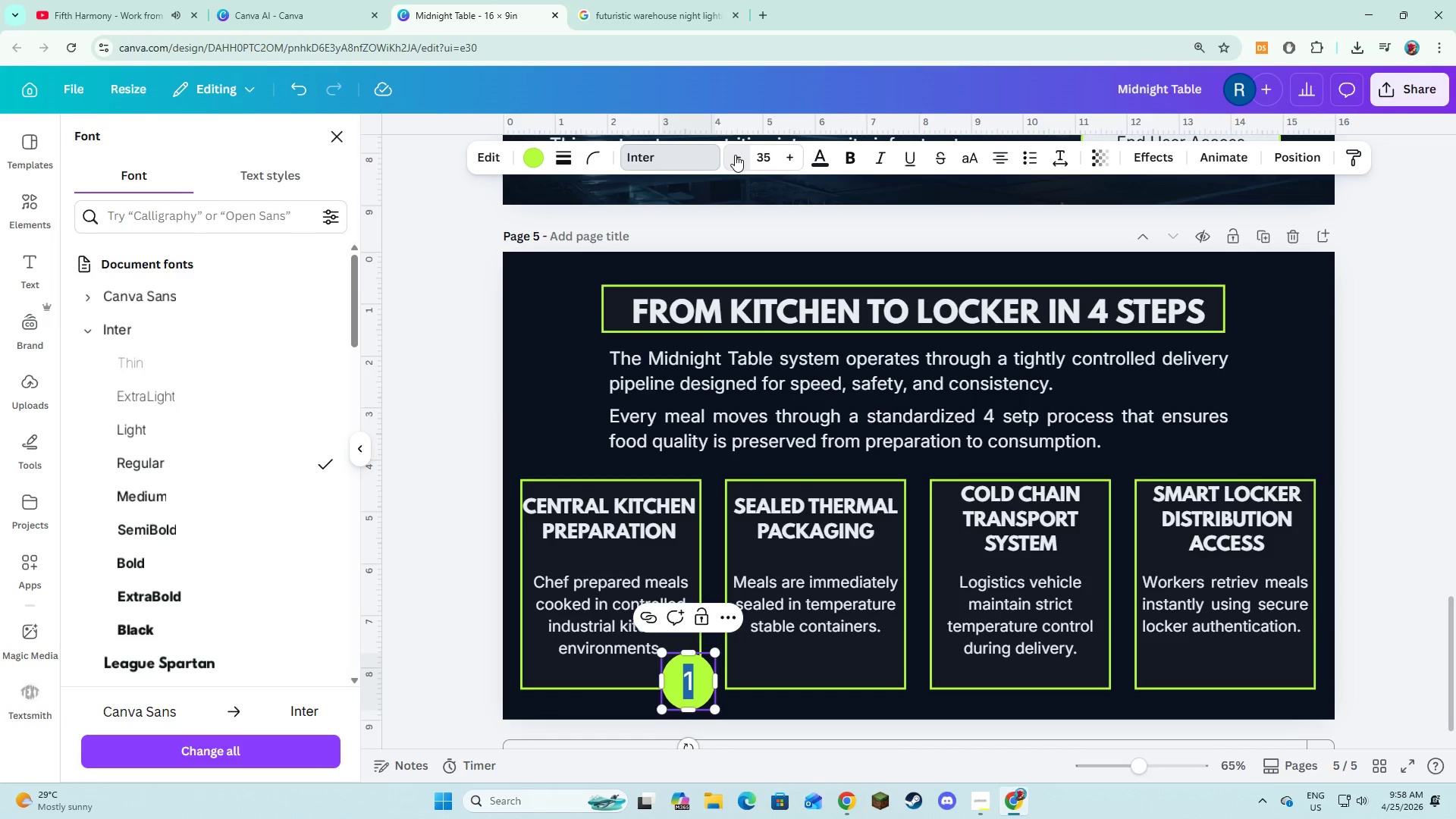 
triple_click([735, 155])
 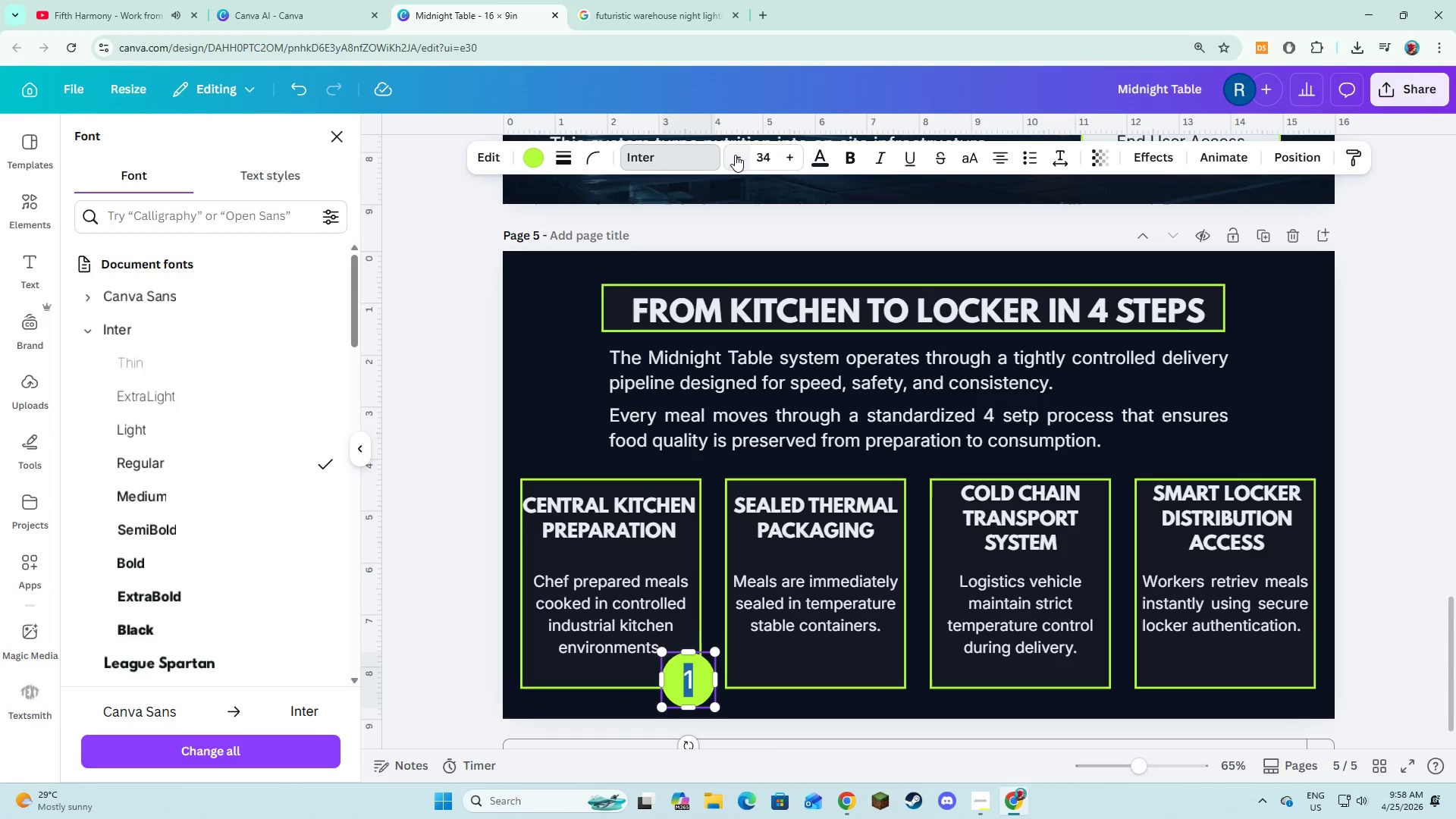 
triple_click([735, 155])
 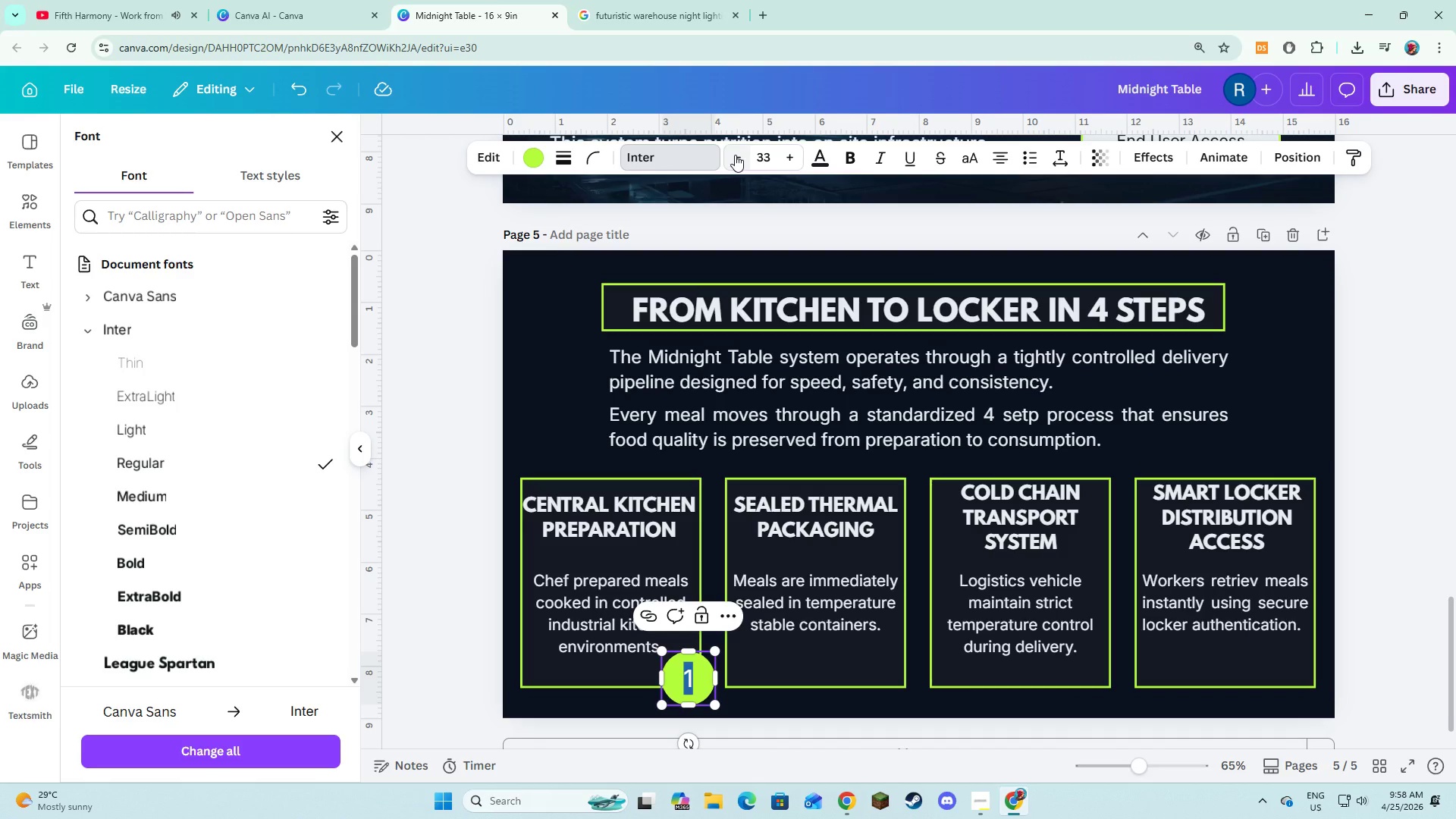 
left_click([735, 155])
 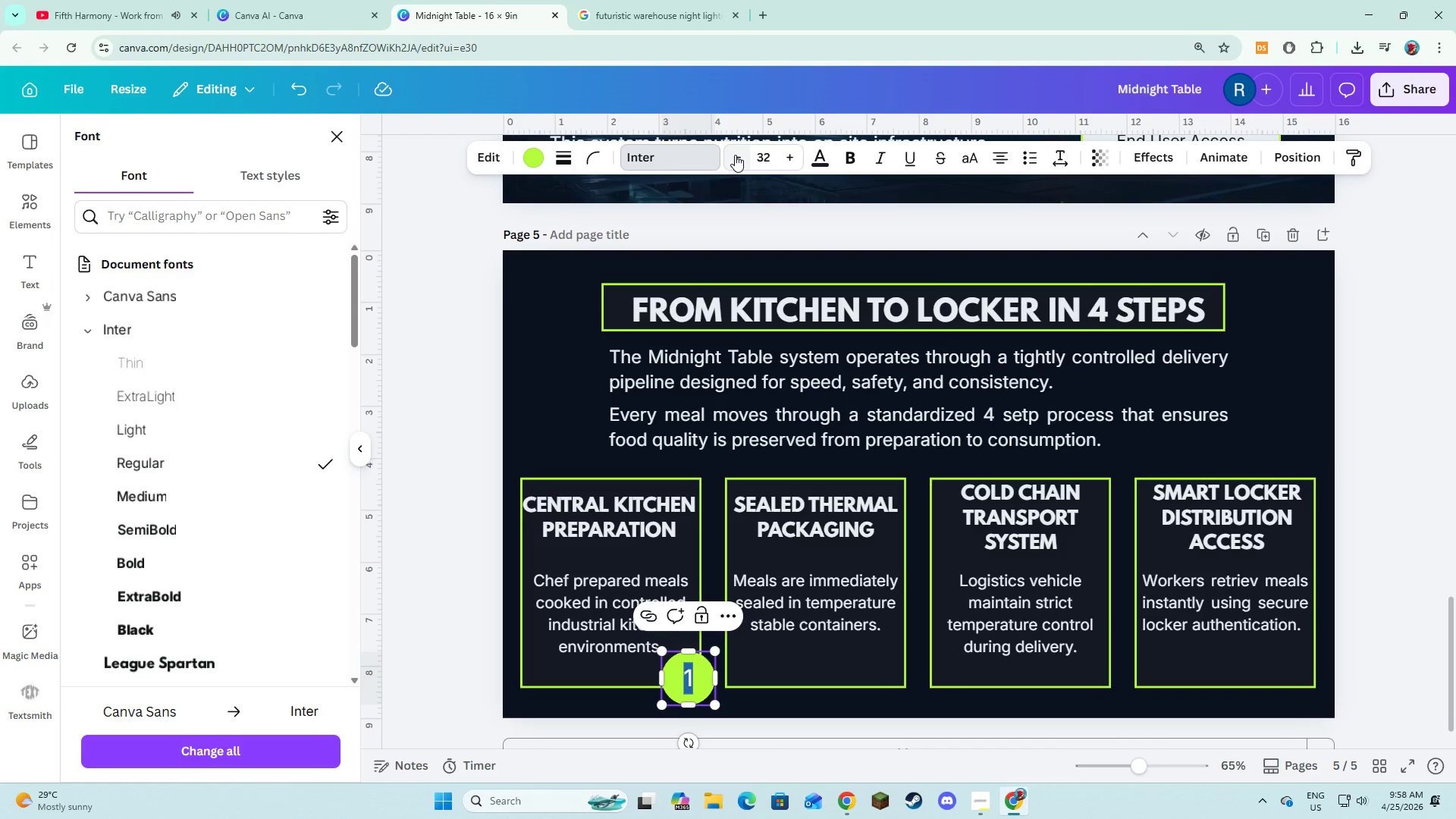 
left_click([735, 155])
 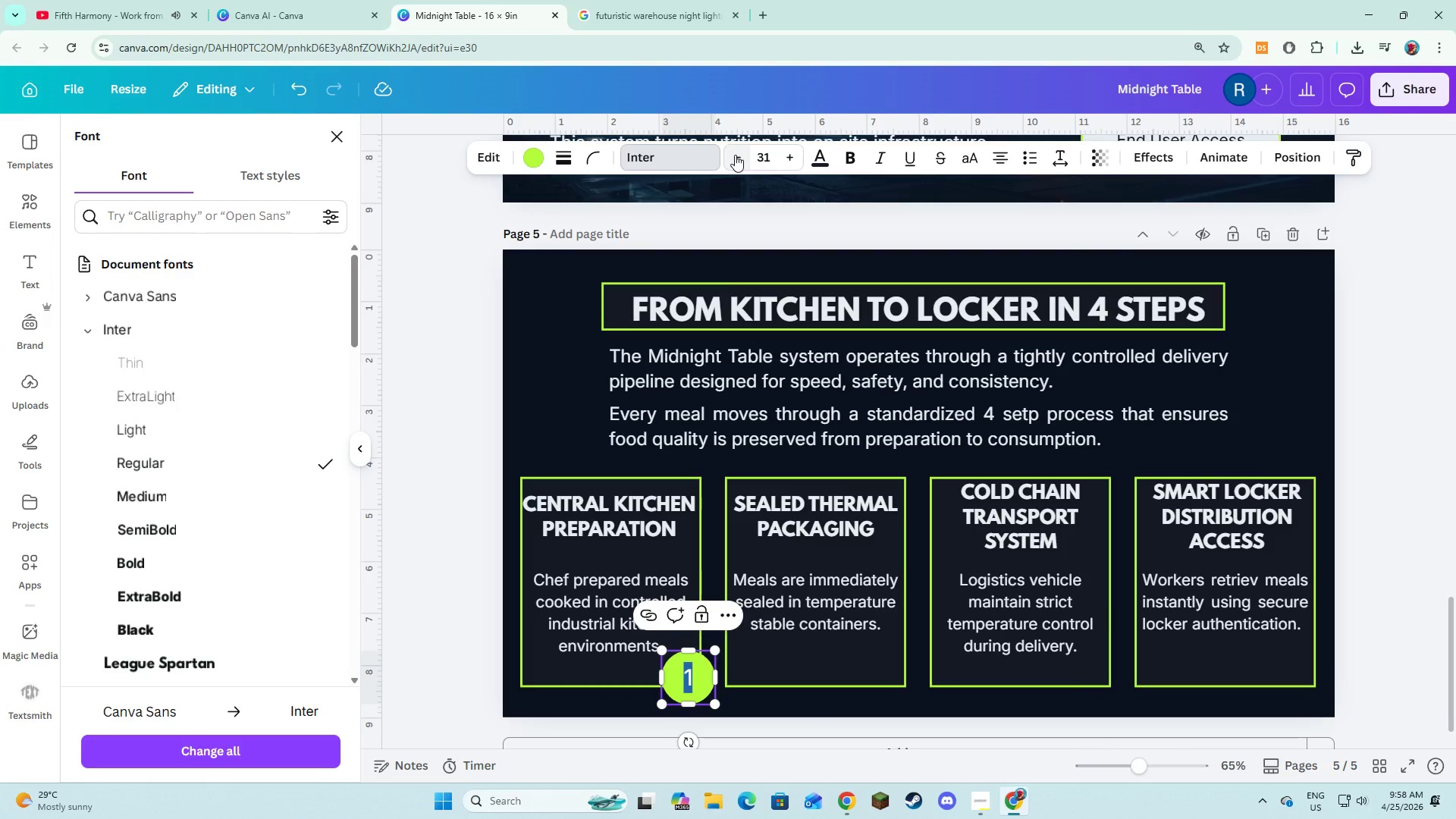 
left_click([735, 155])
 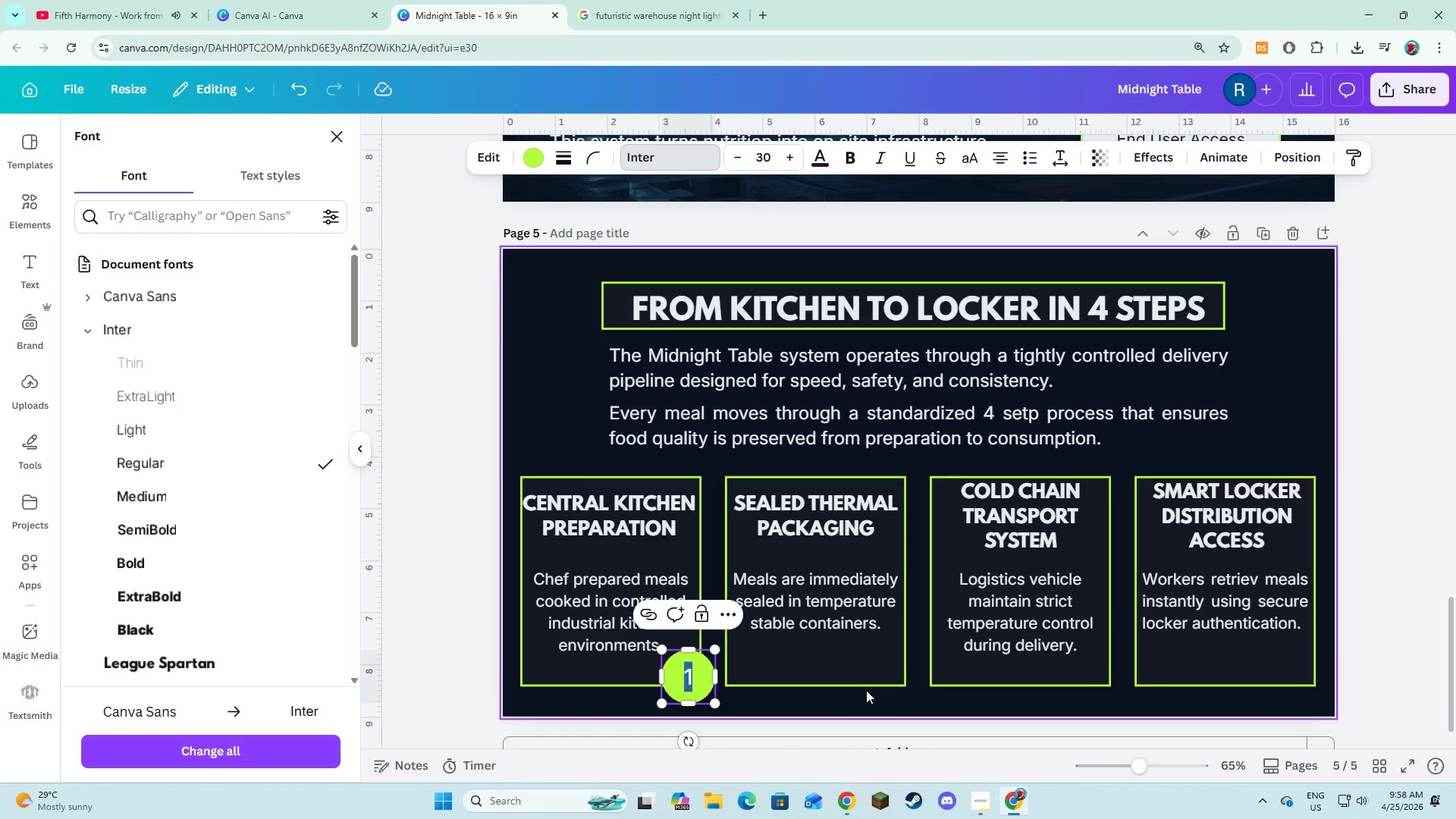 
left_click([866, 691])
 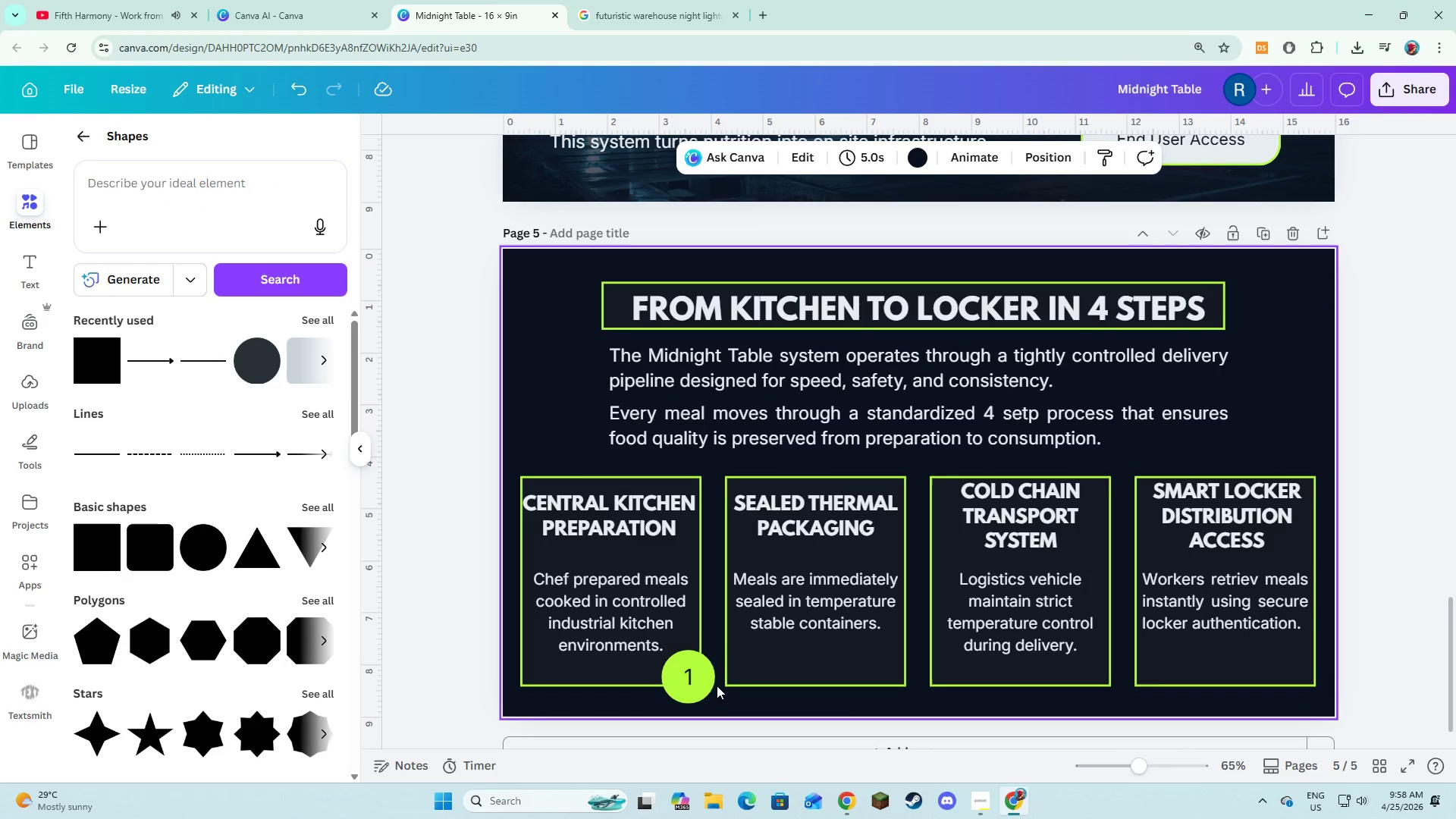 
left_click([710, 682])
 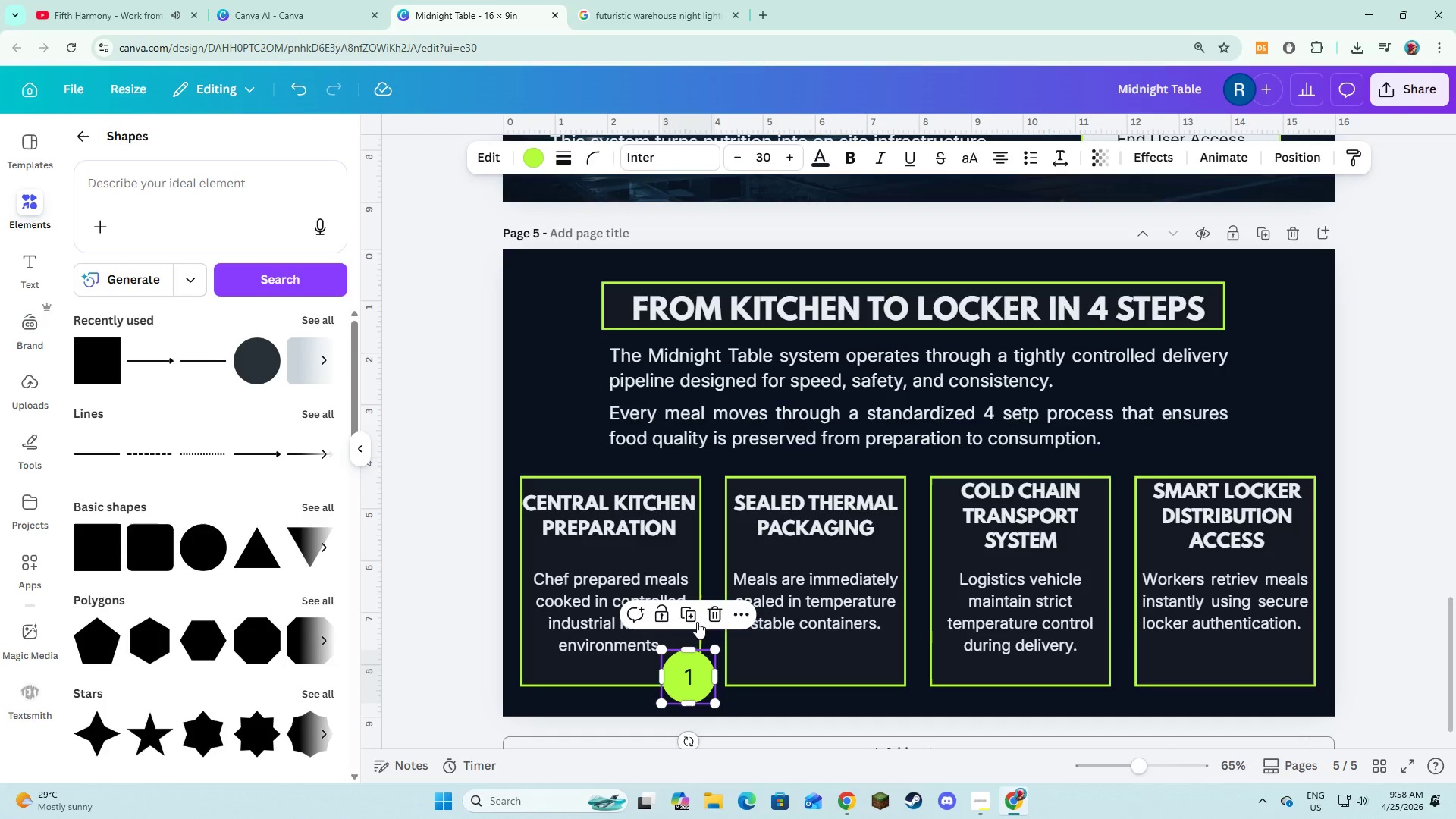 
left_click([687, 617])
 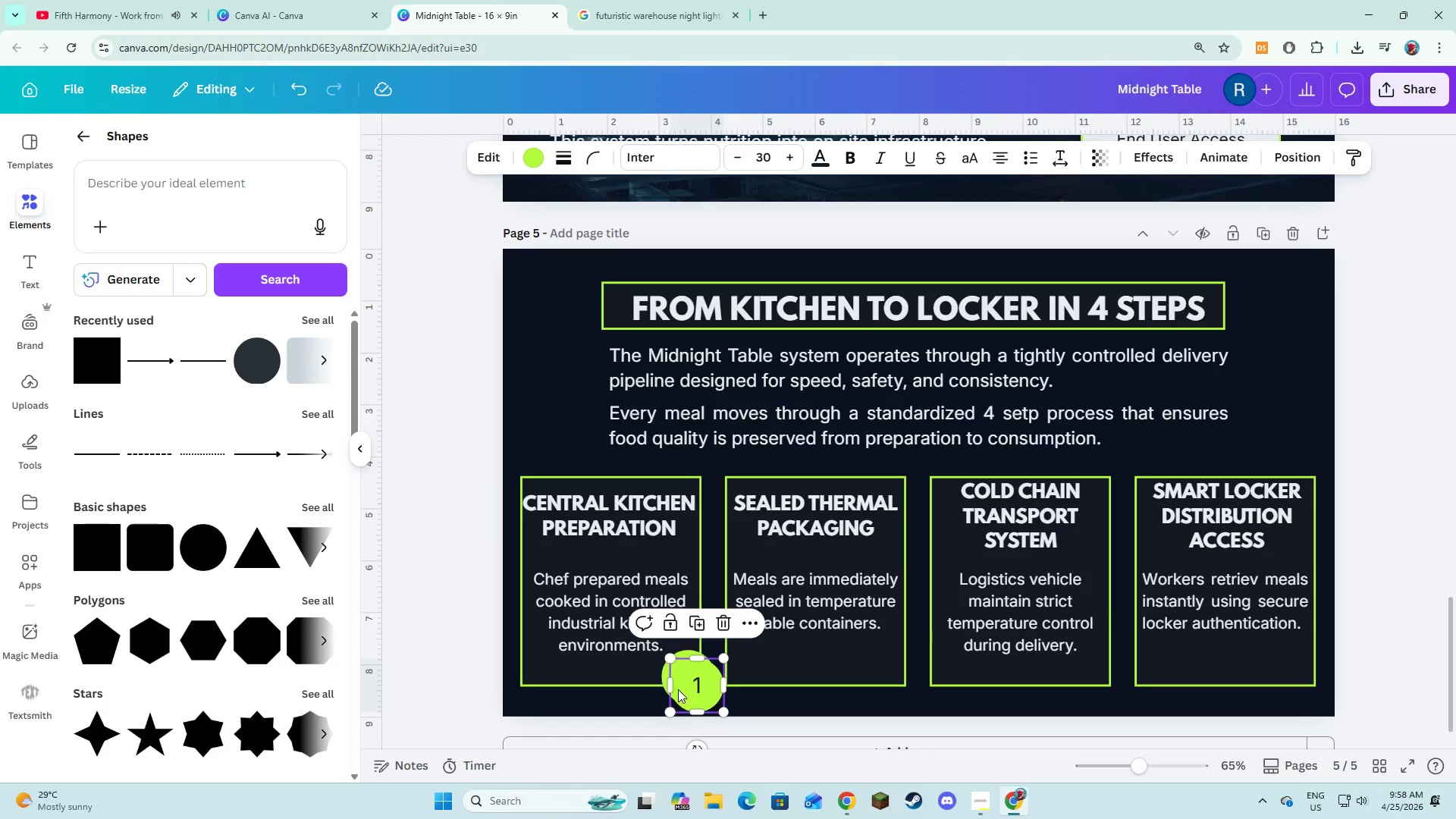 
left_click_drag(start_coordinate=[678, 689], to_coordinate=[874, 680])
 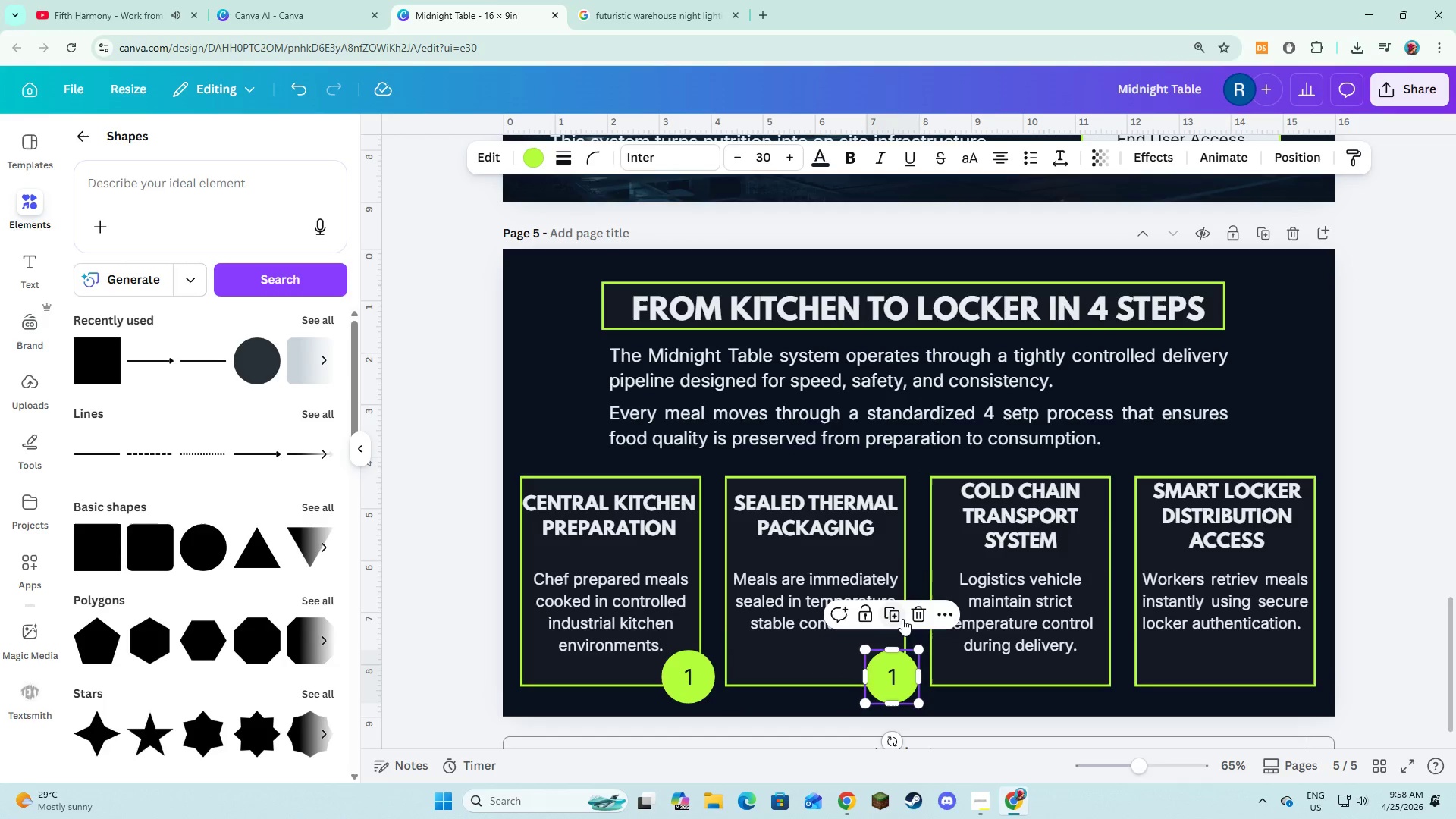 
left_click([902, 618])
 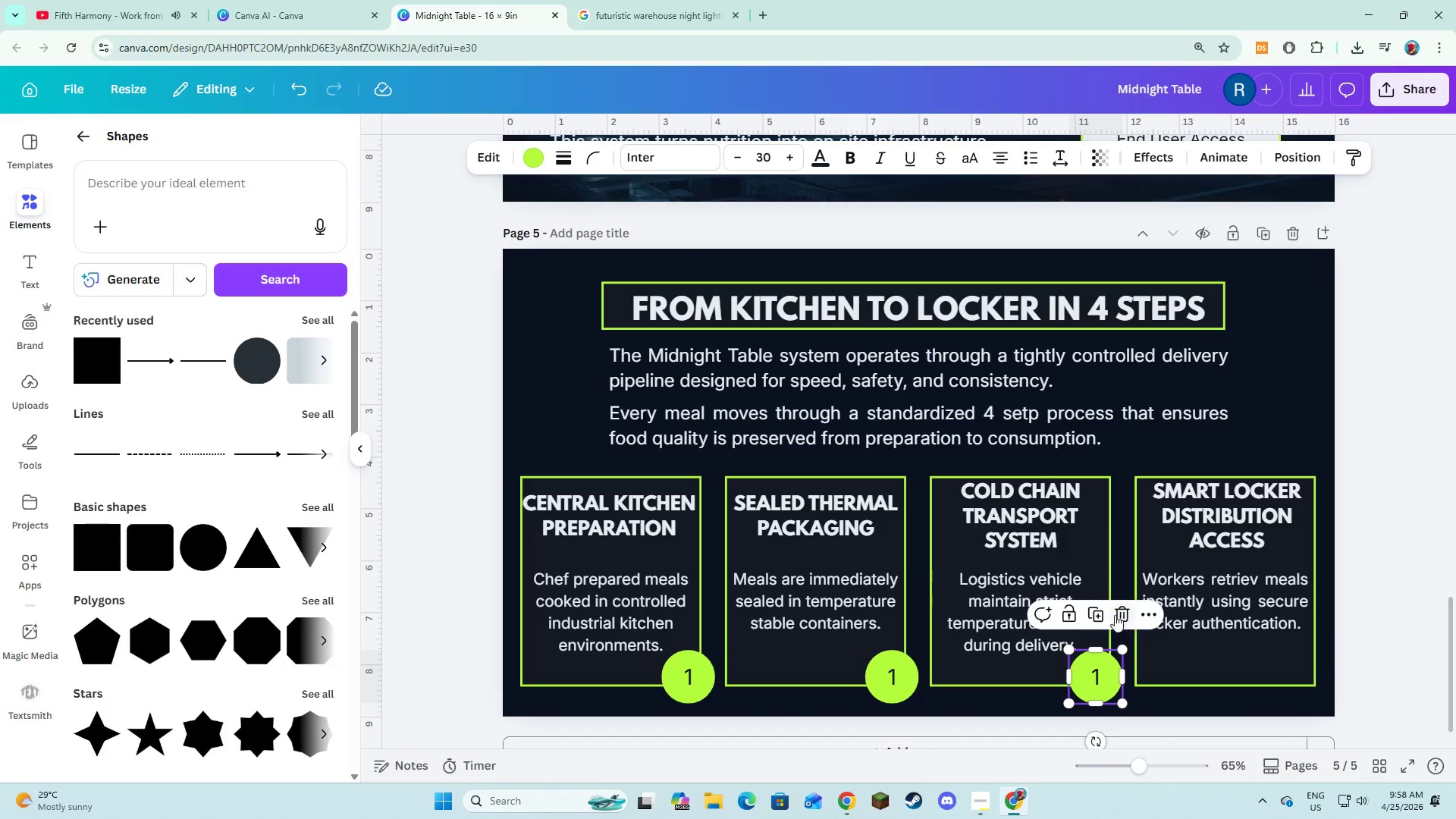 
left_click([1104, 611])
 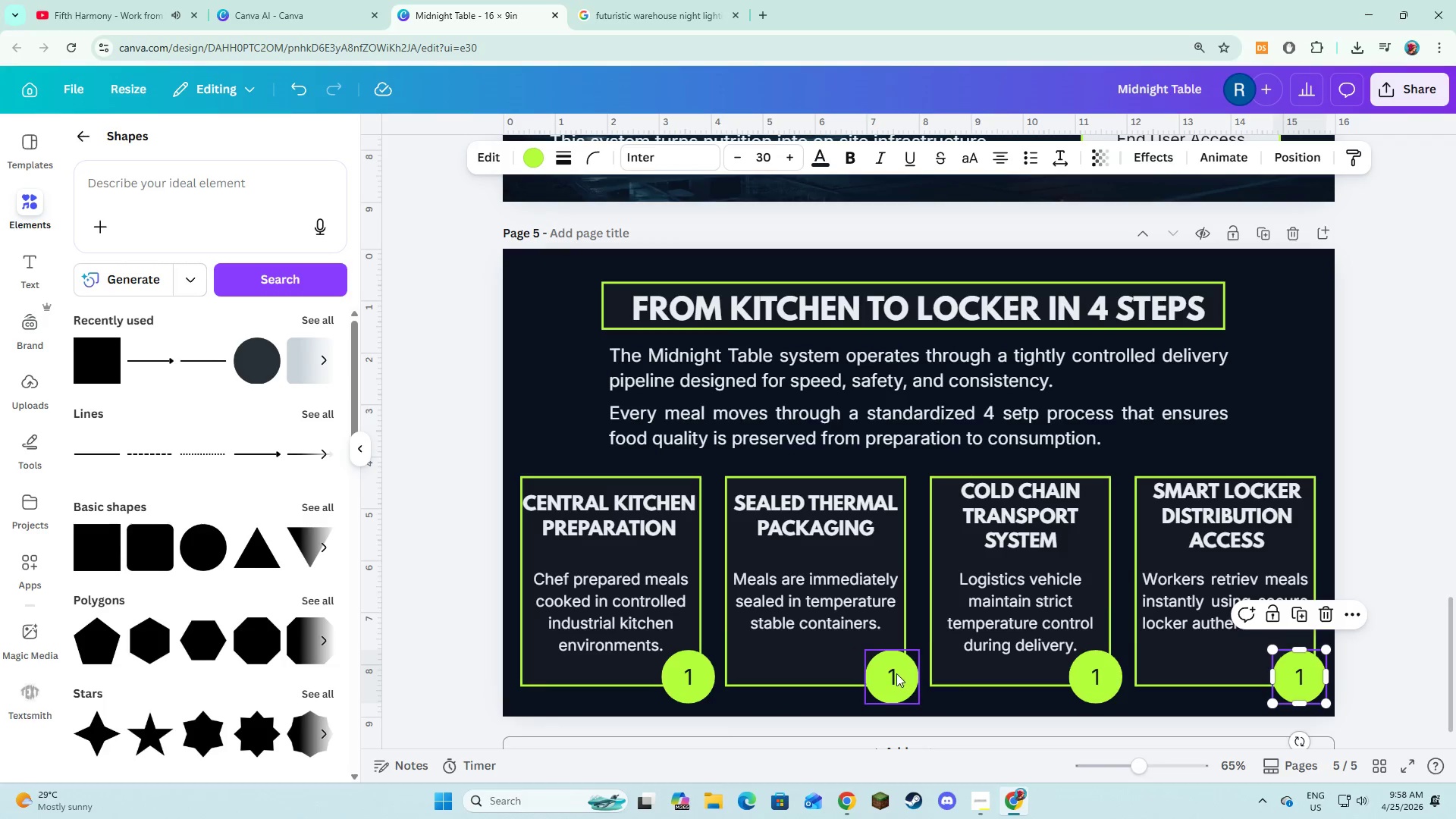 
double_click([896, 673])
 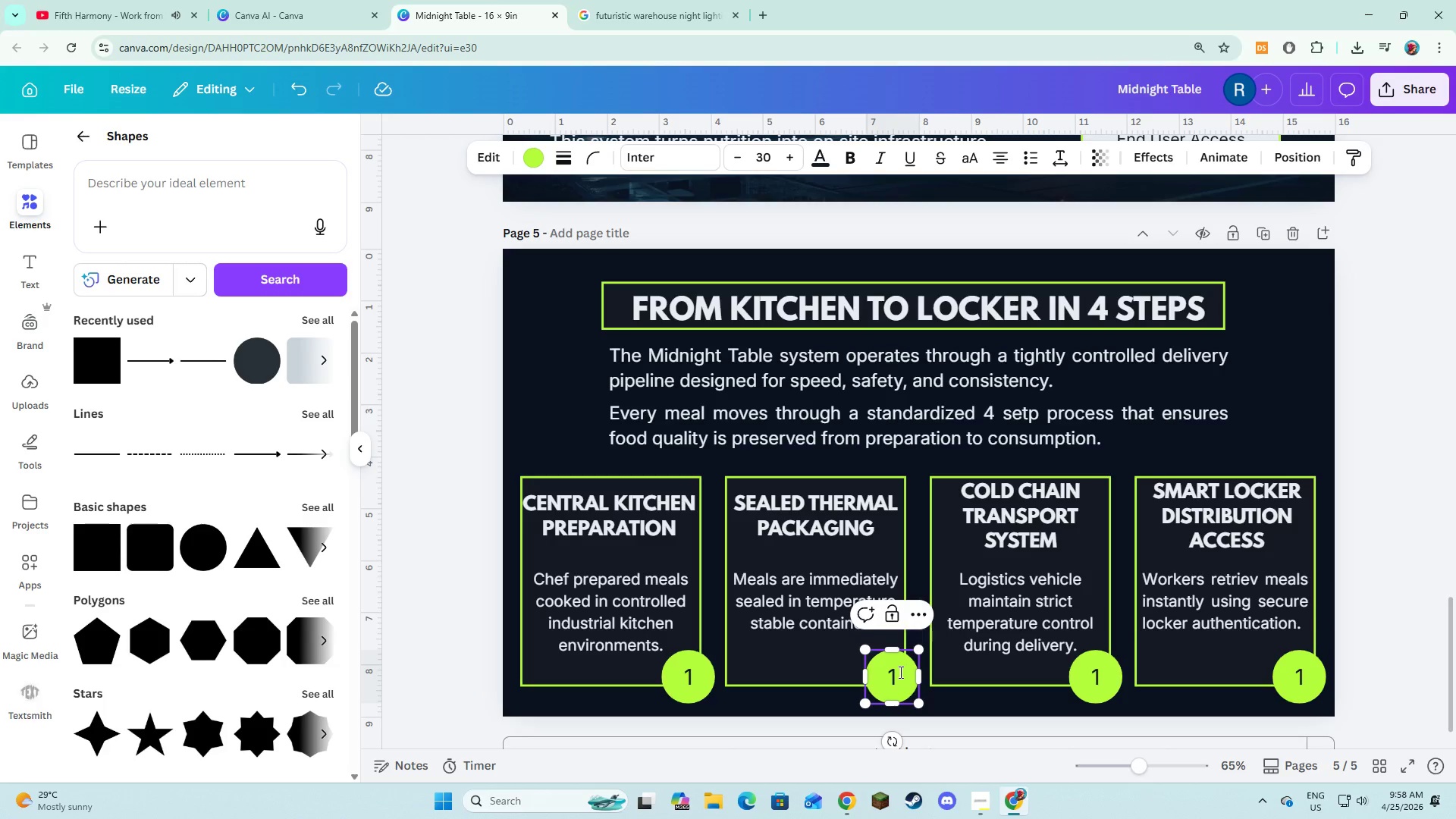 
key(Backspace)
 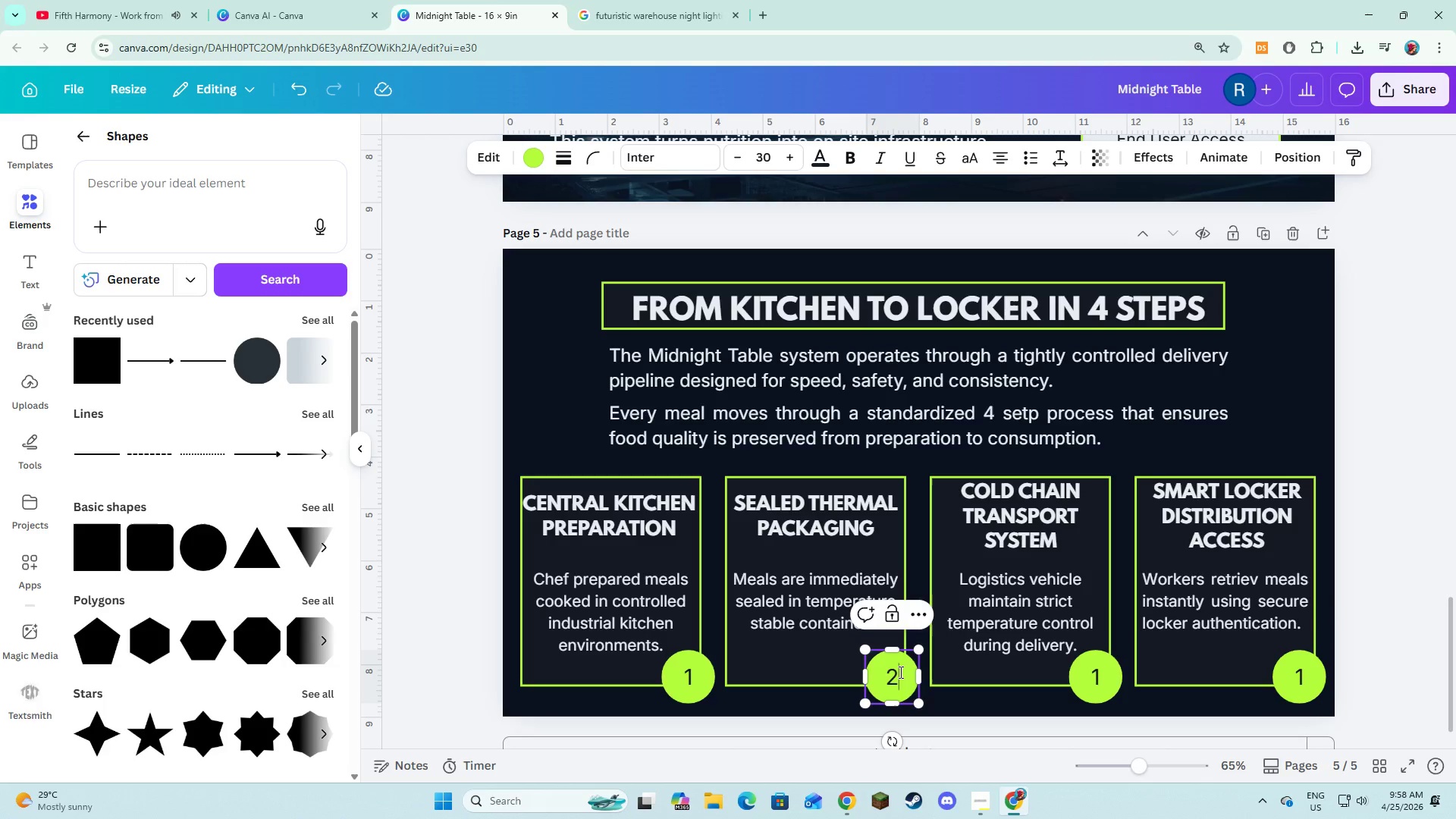 
key(2)
 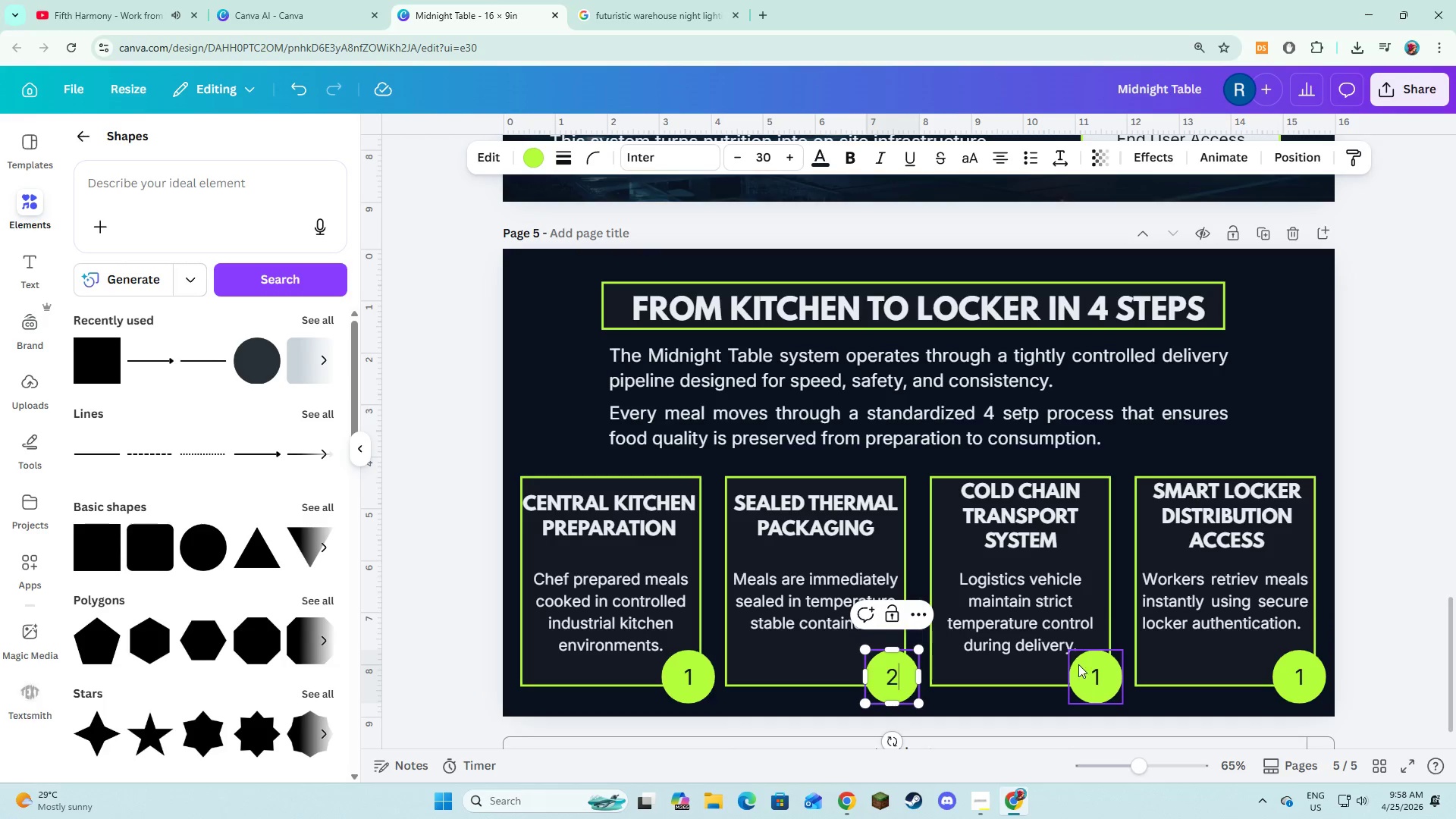 
double_click([1092, 679])
 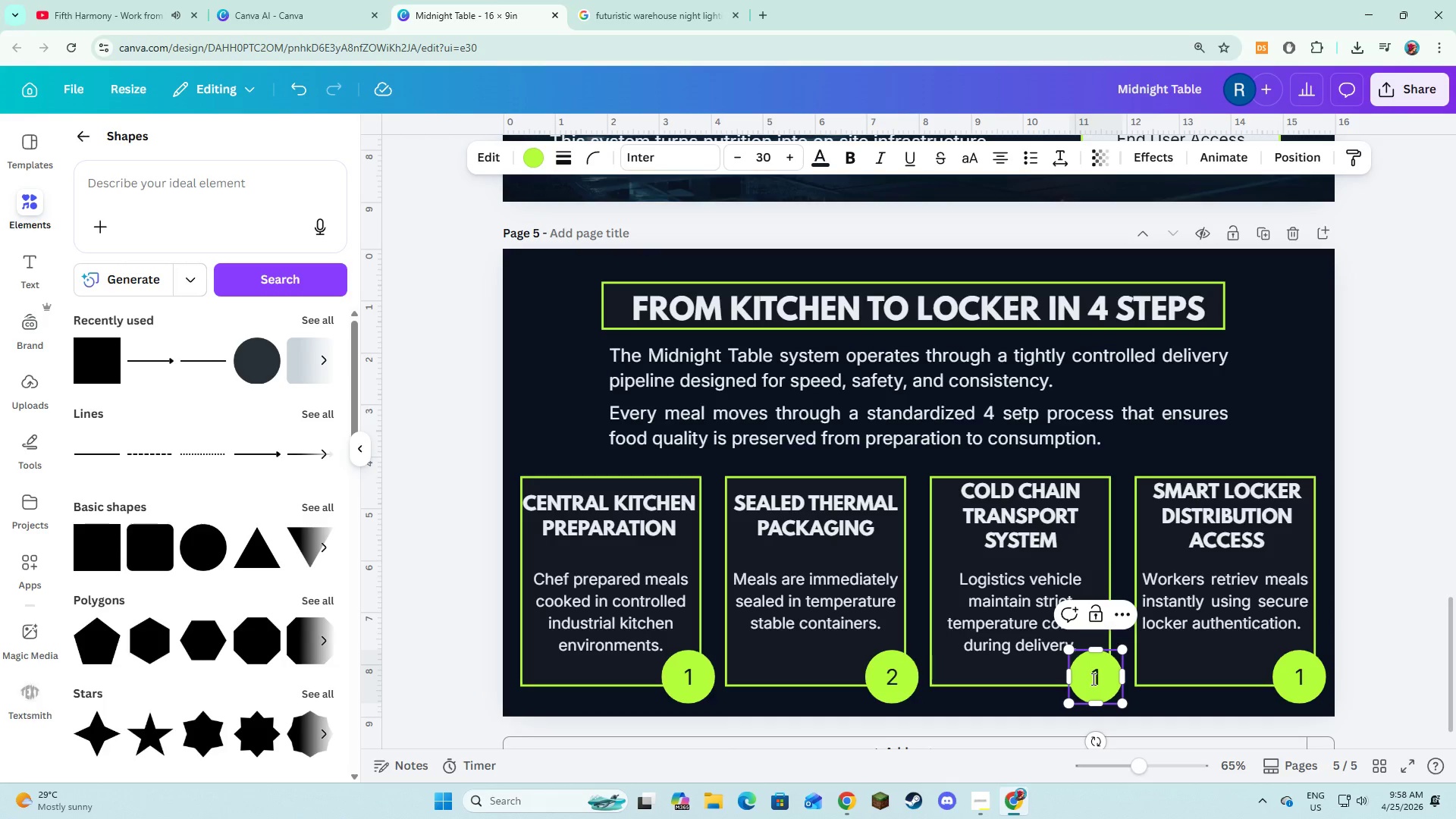 
key(ArrowRight)
 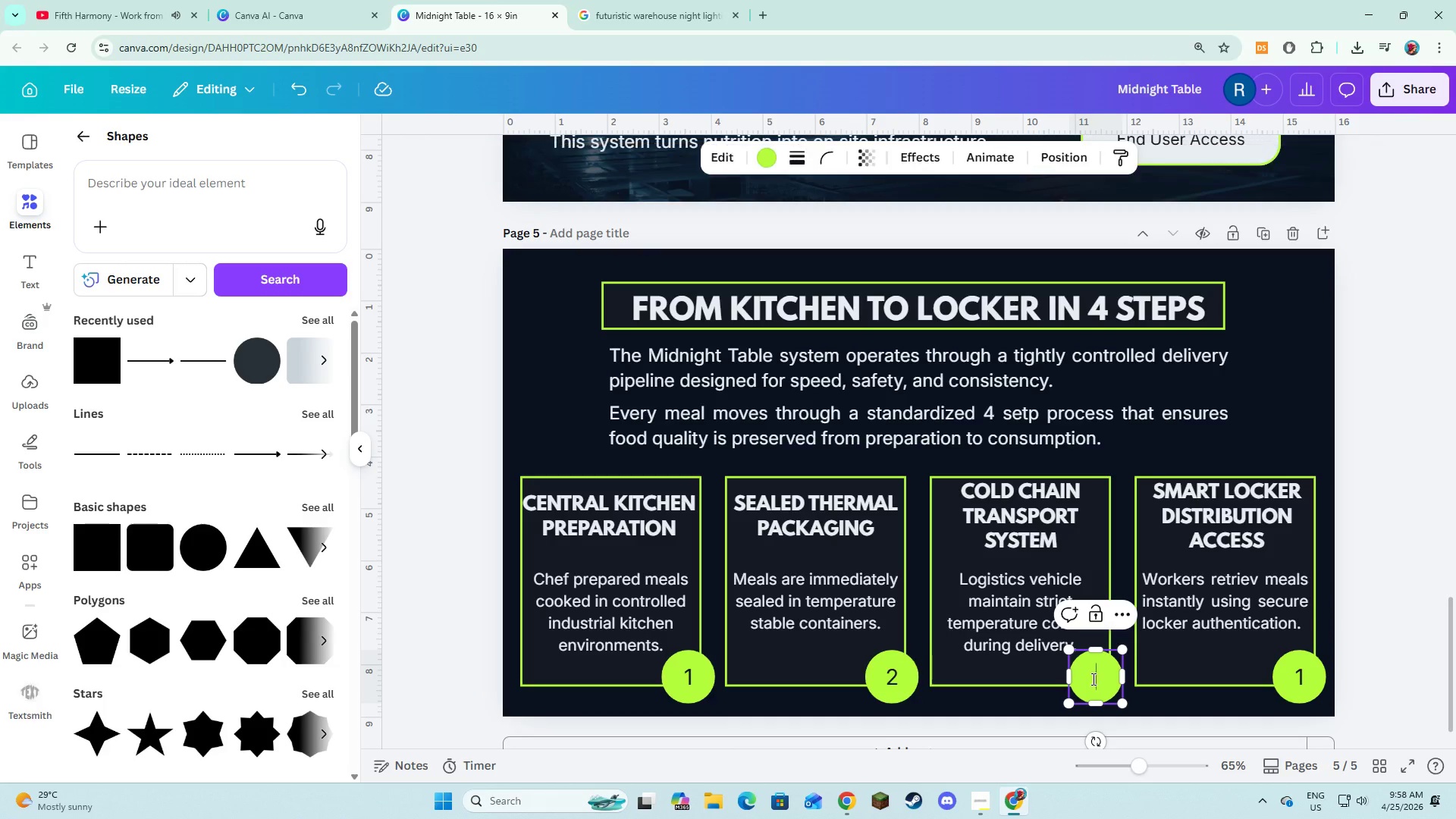 
key(Backspace)
 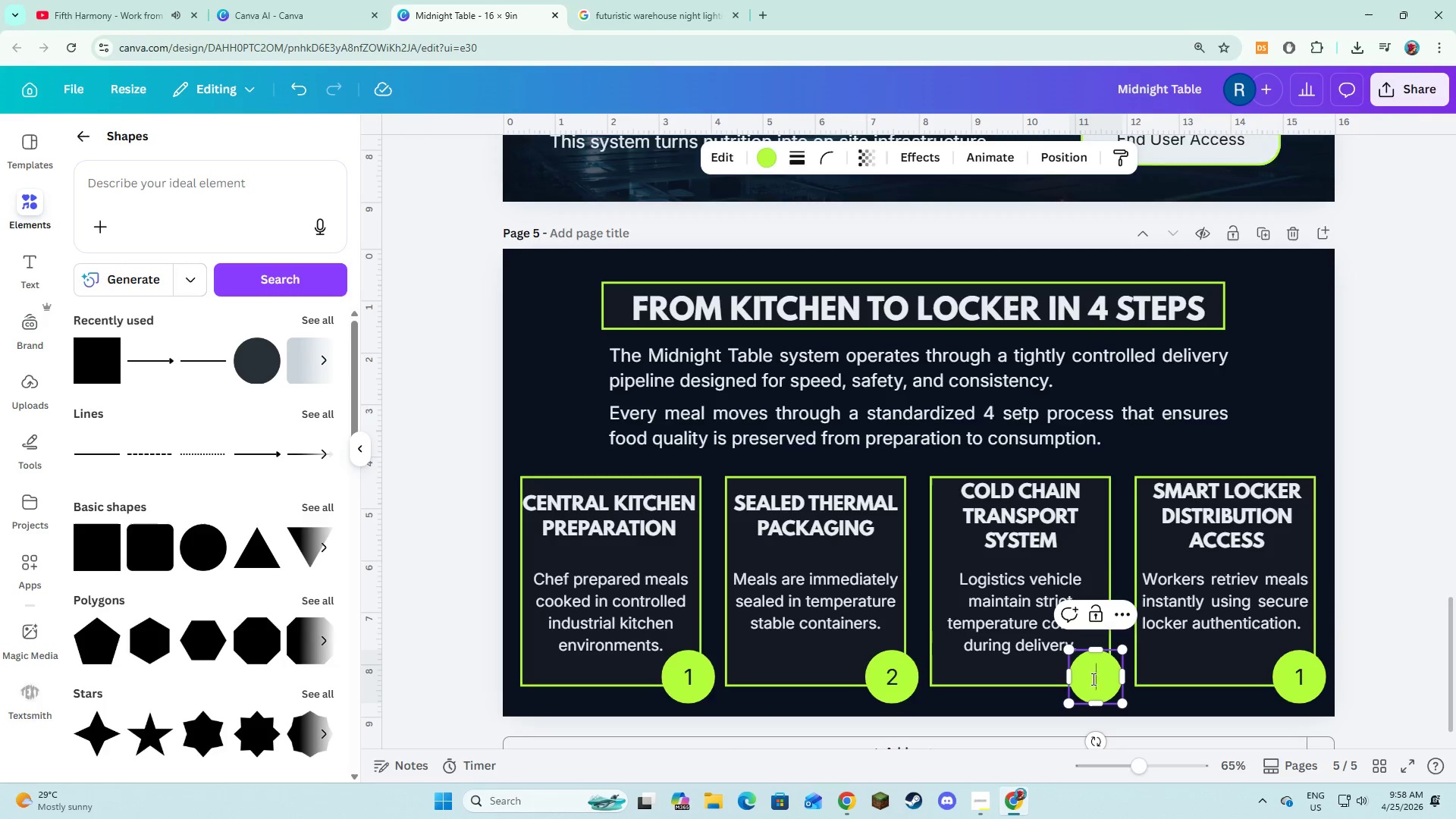 
key(3)
 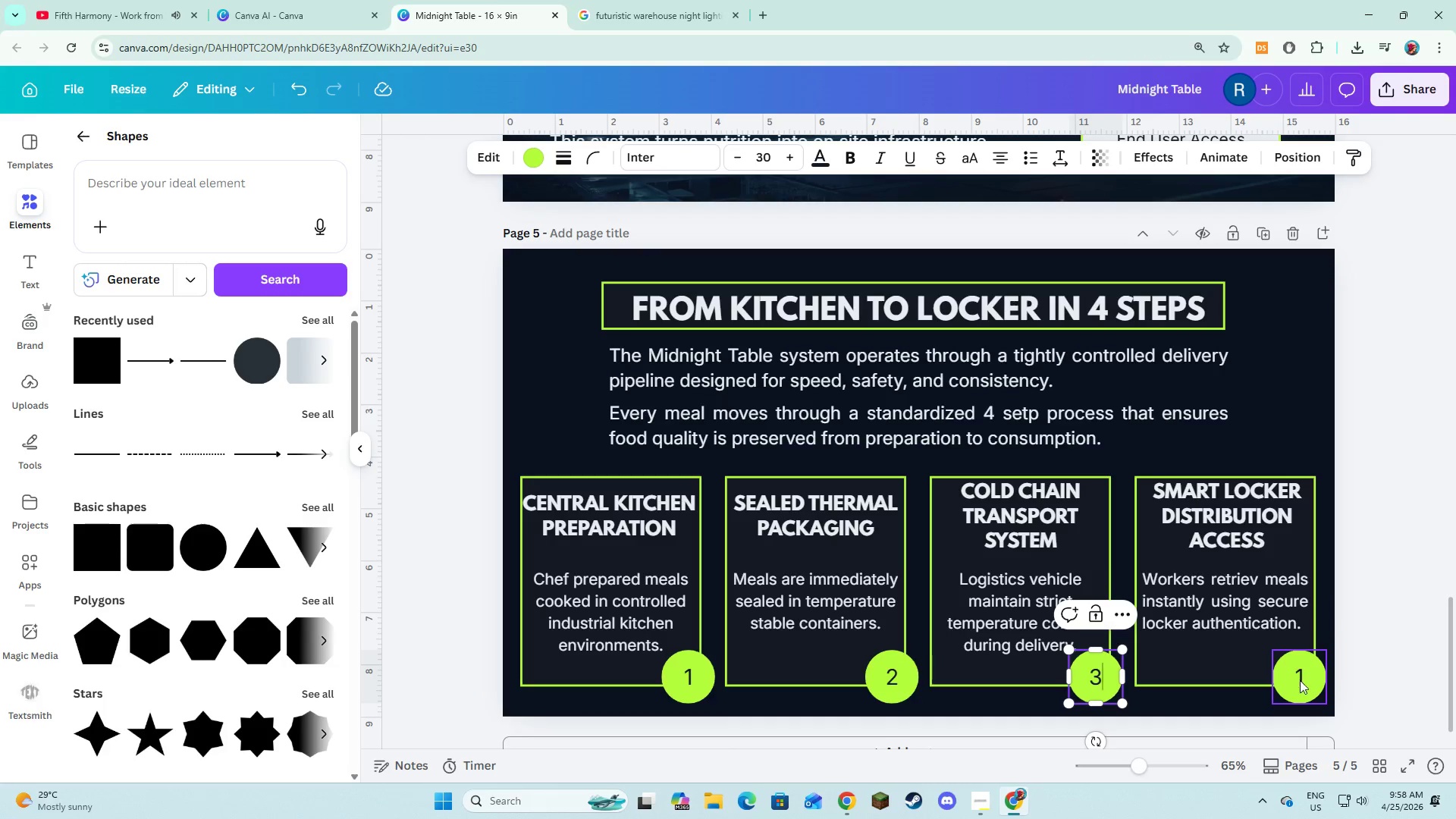 
double_click([1302, 682])
 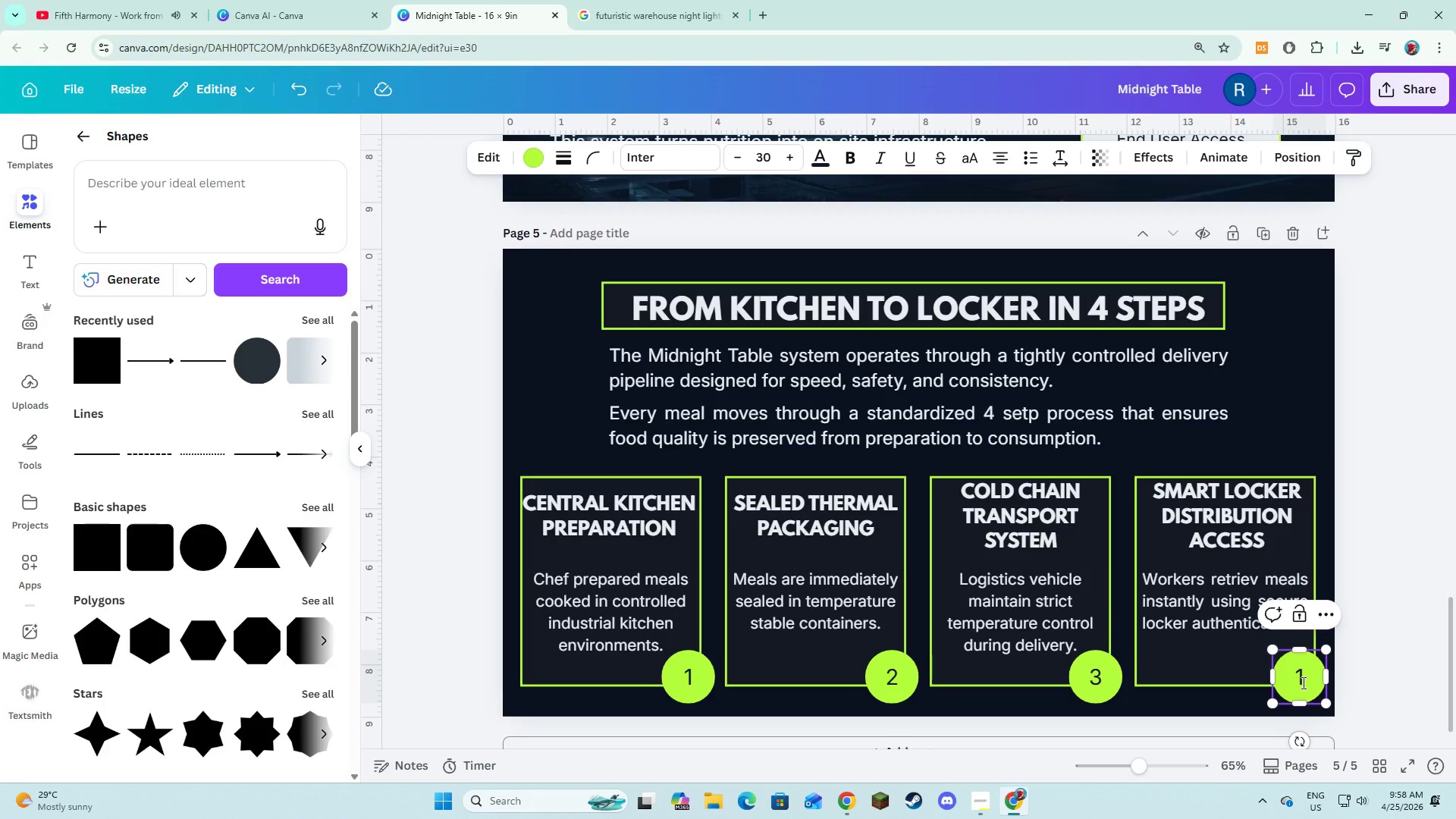 
key(Backspace)
 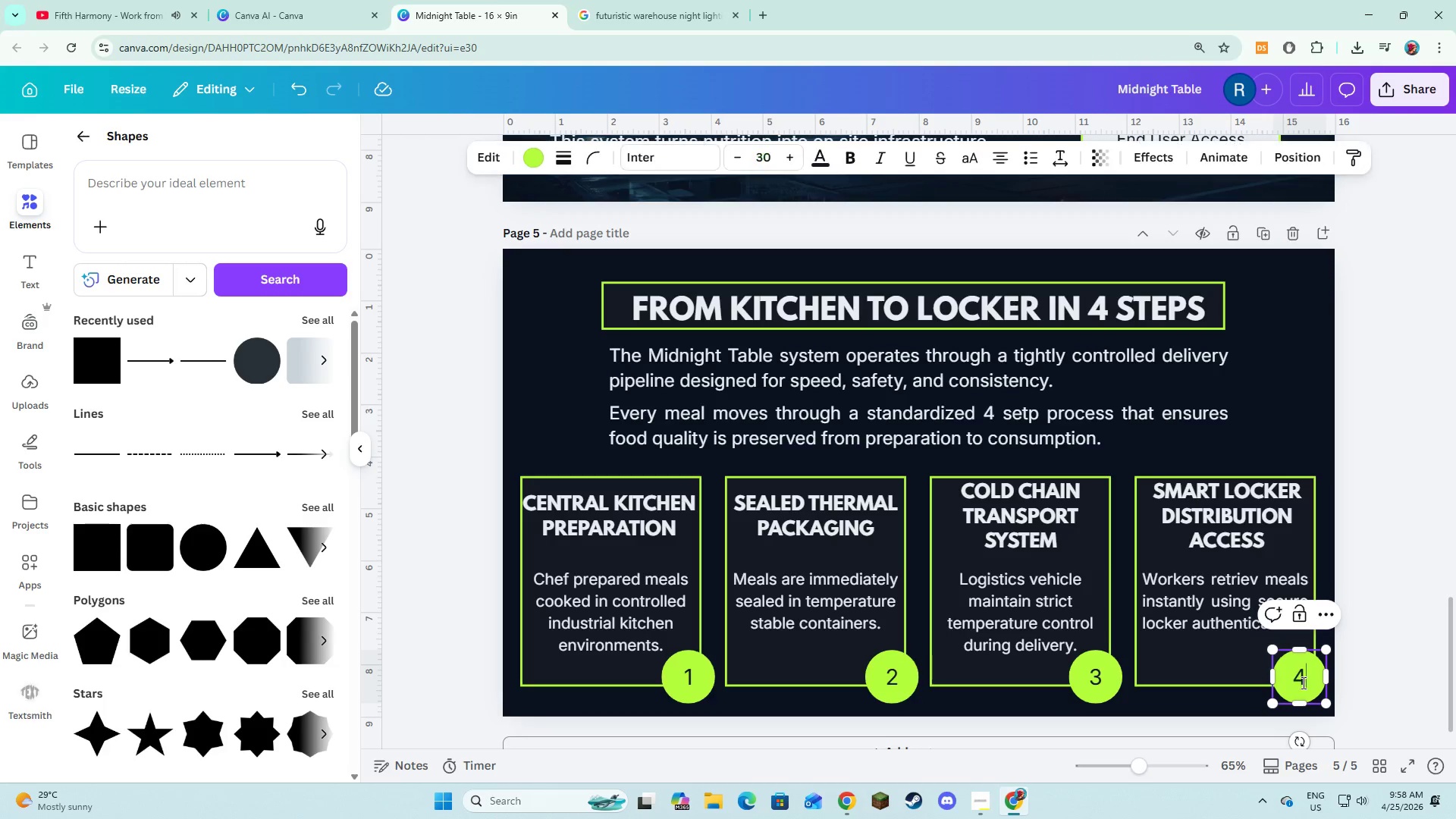 
key(4)
 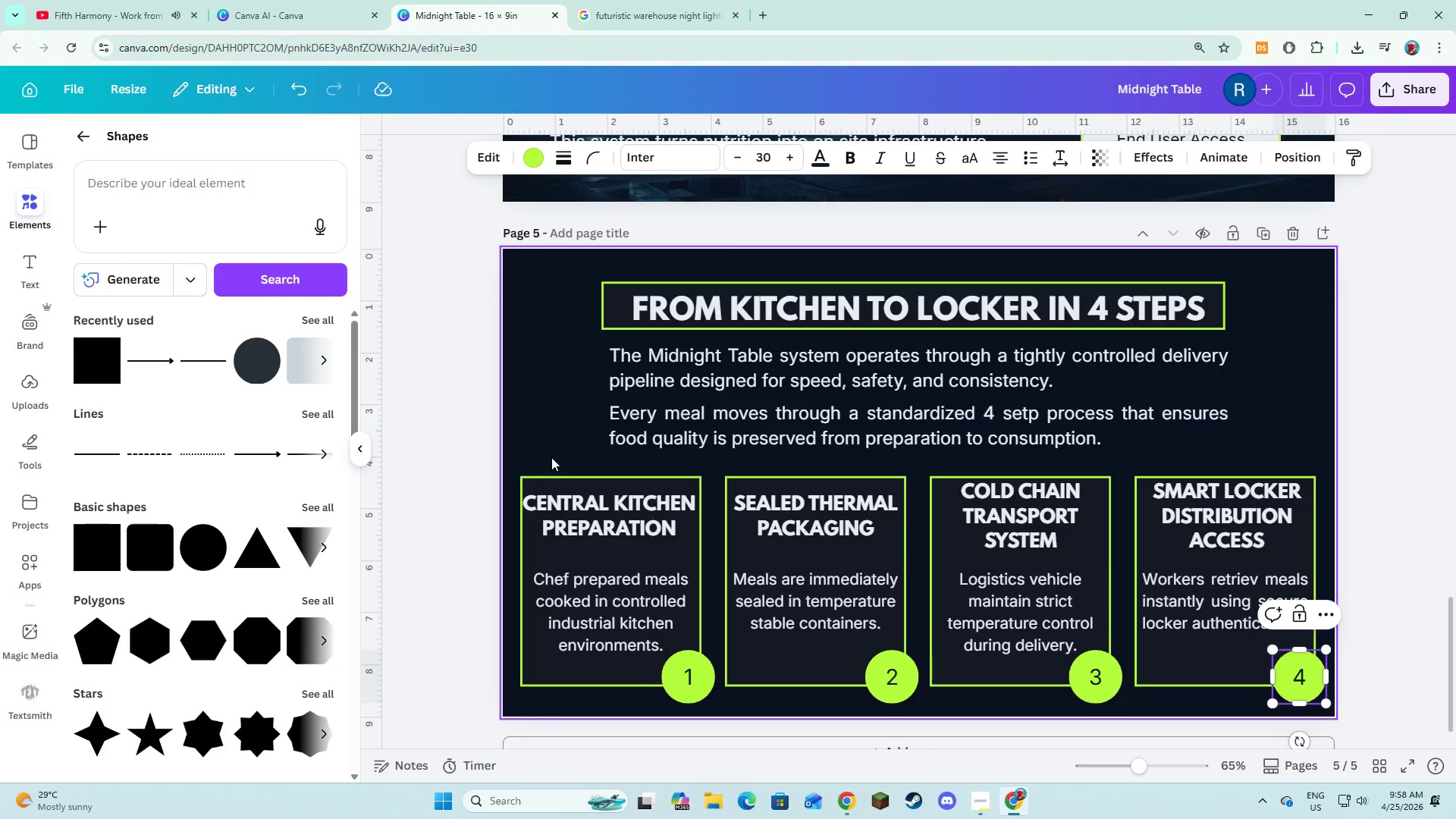 
left_click([565, 444])
 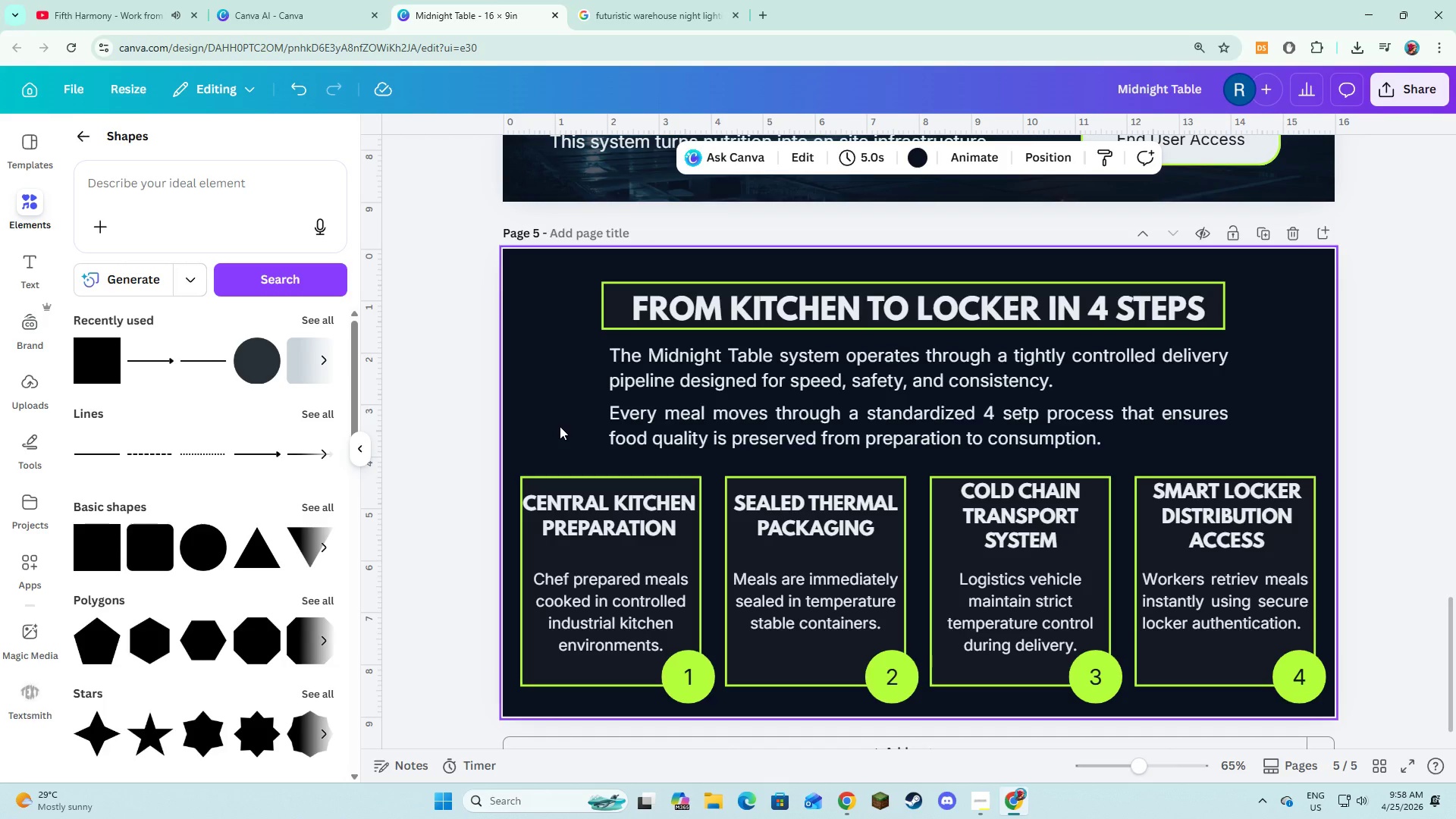 
scroll: coordinate [560, 426], scroll_direction: down, amount: 3.0
 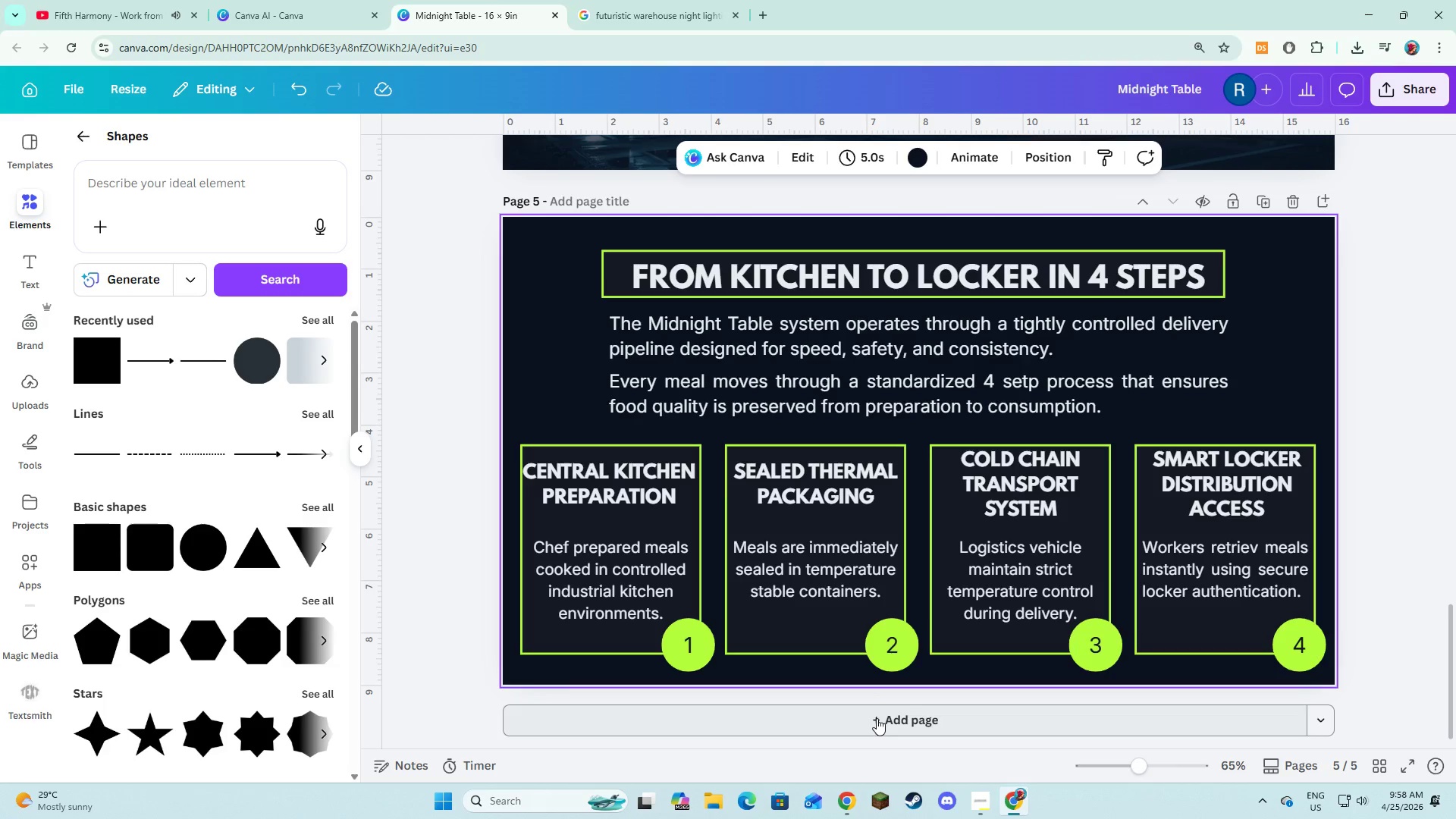 
left_click([877, 718])
 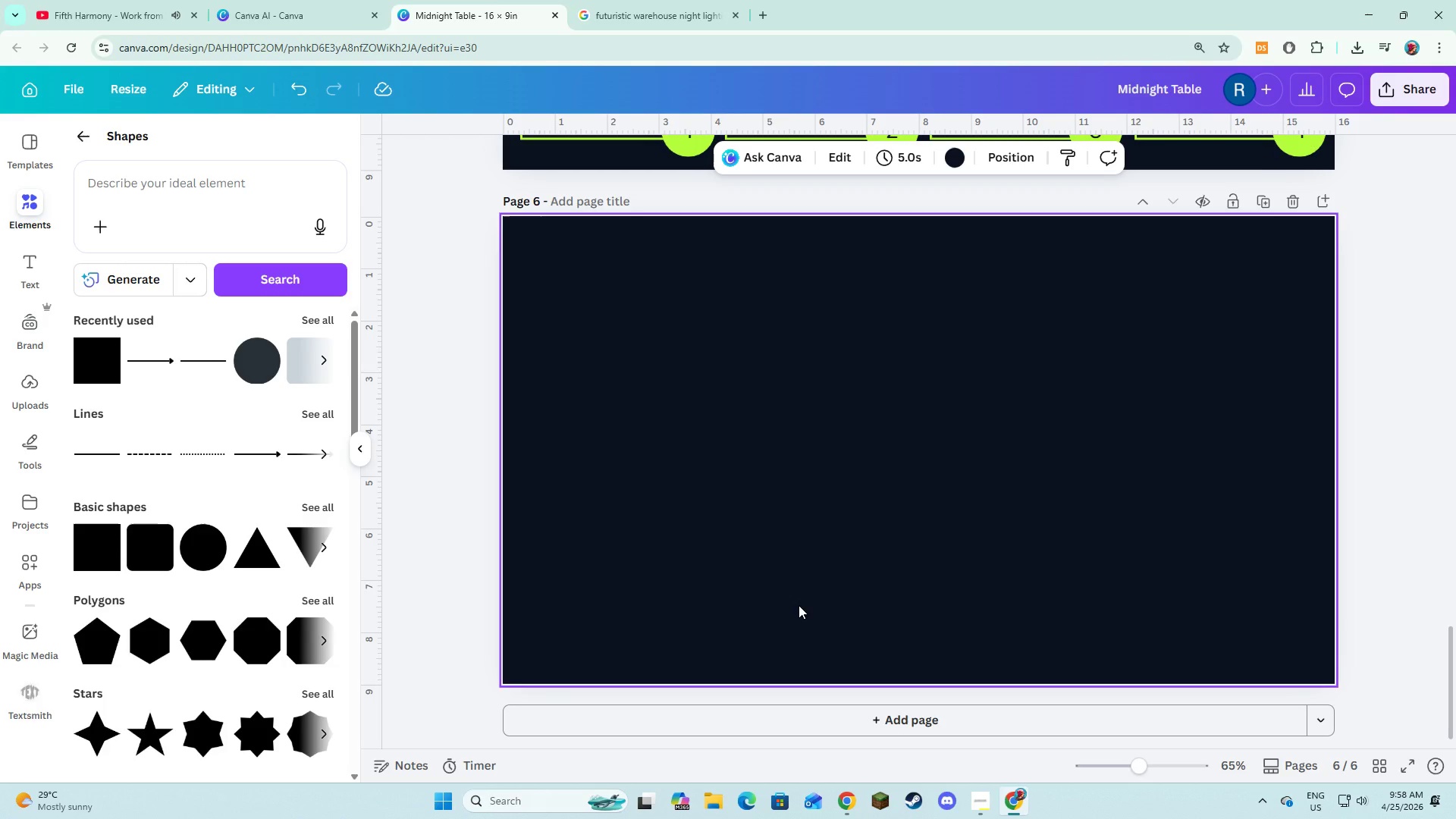 
wait(18.81)
 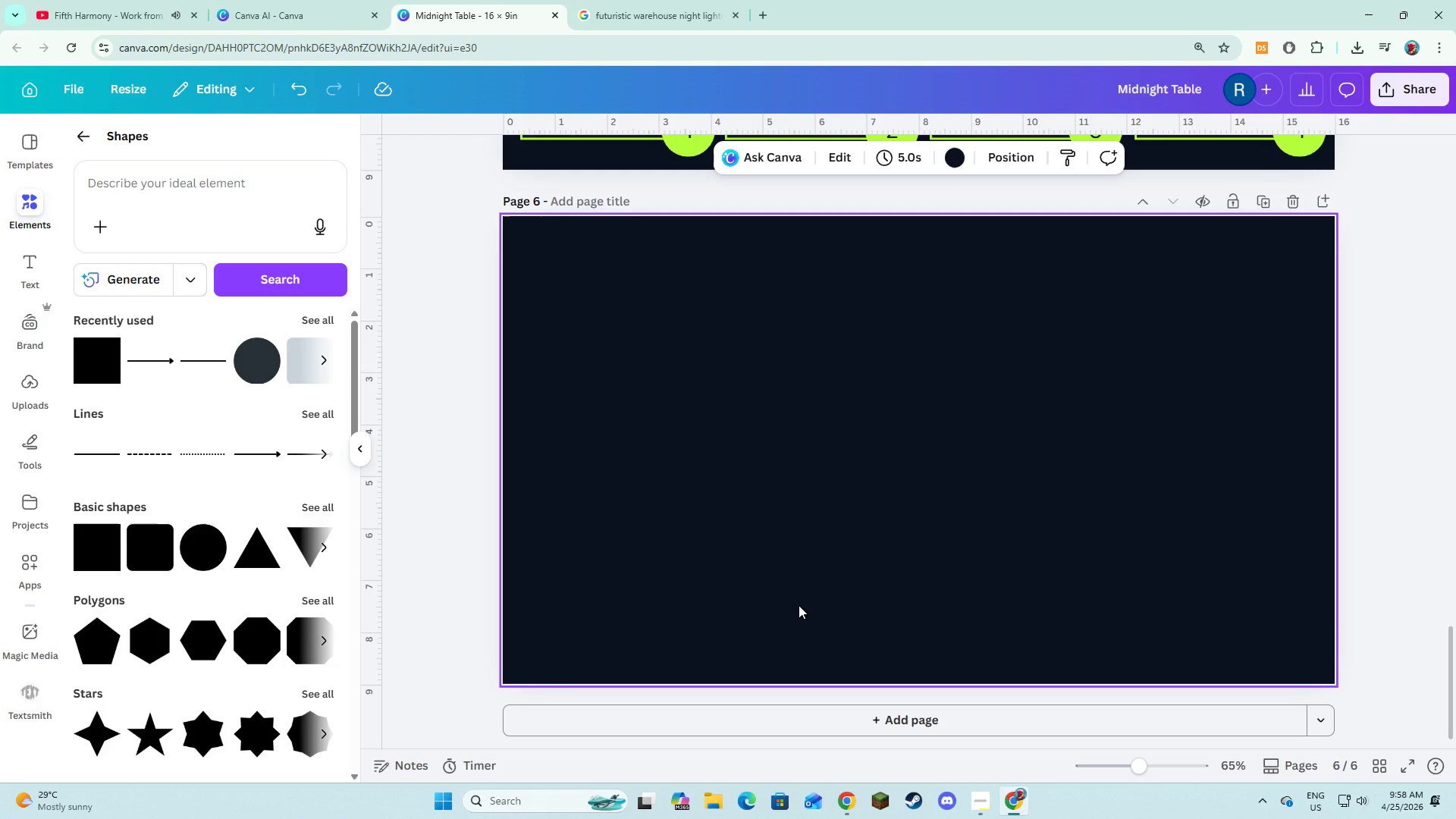 
key(Alt+AltLeft)
 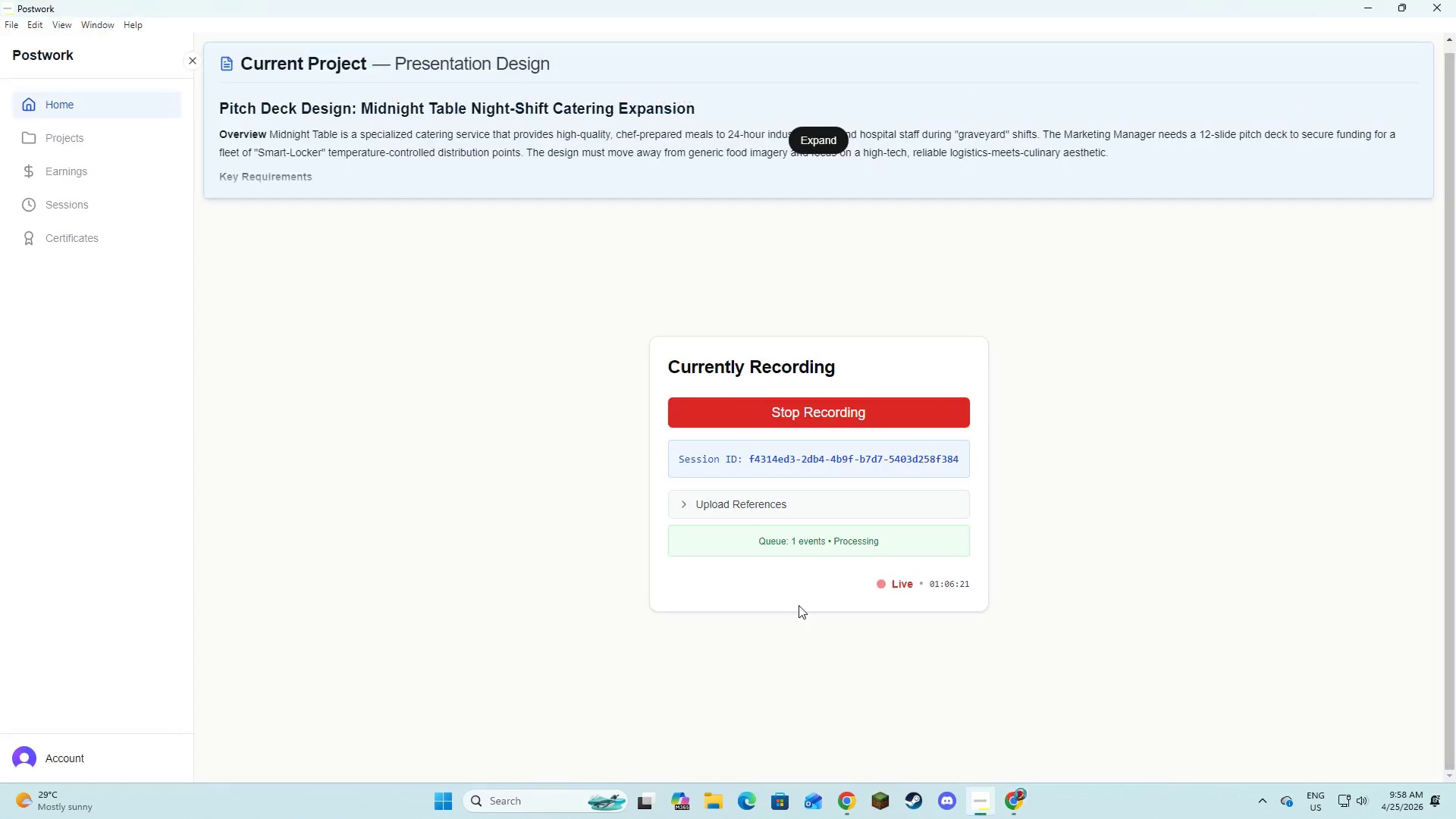 
key(Alt+Tab)